 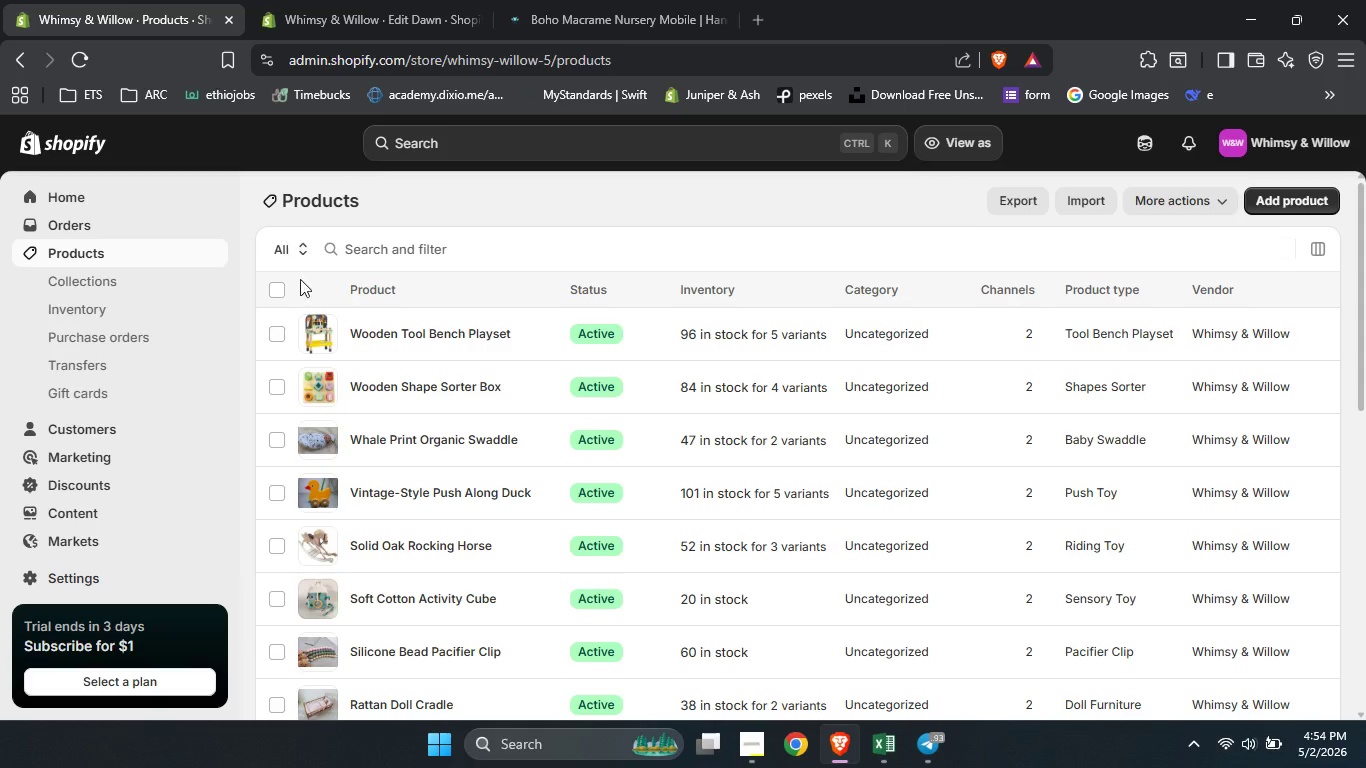 
left_click([1014, 206])
 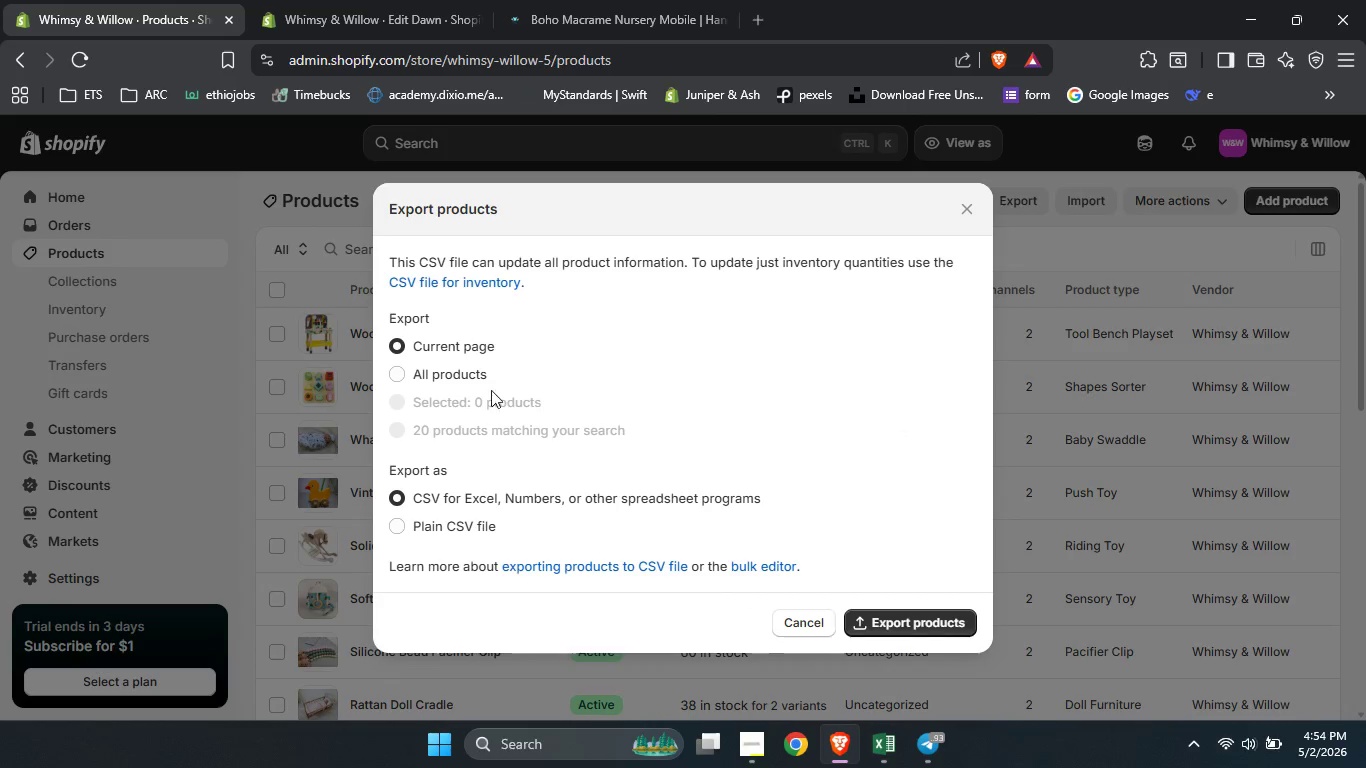 
left_click([459, 378])
 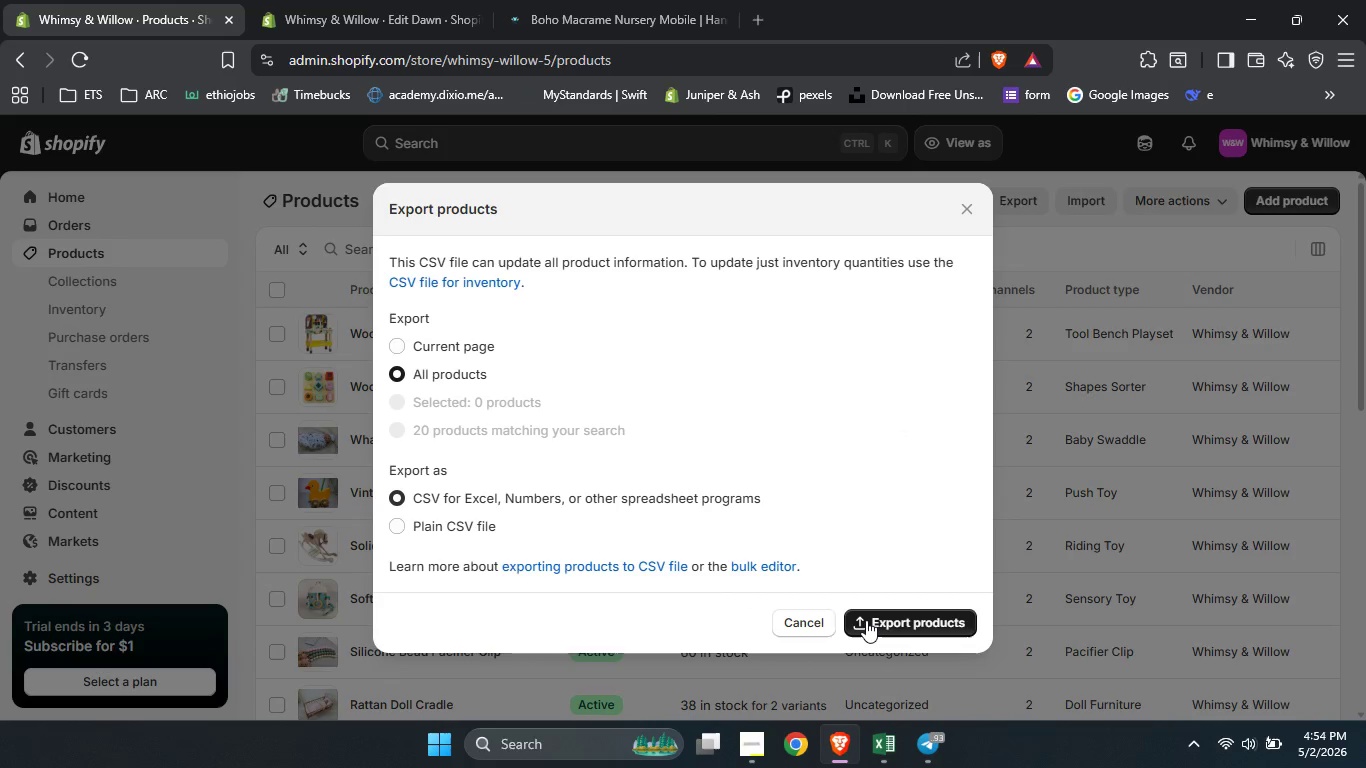 
left_click([867, 620])
 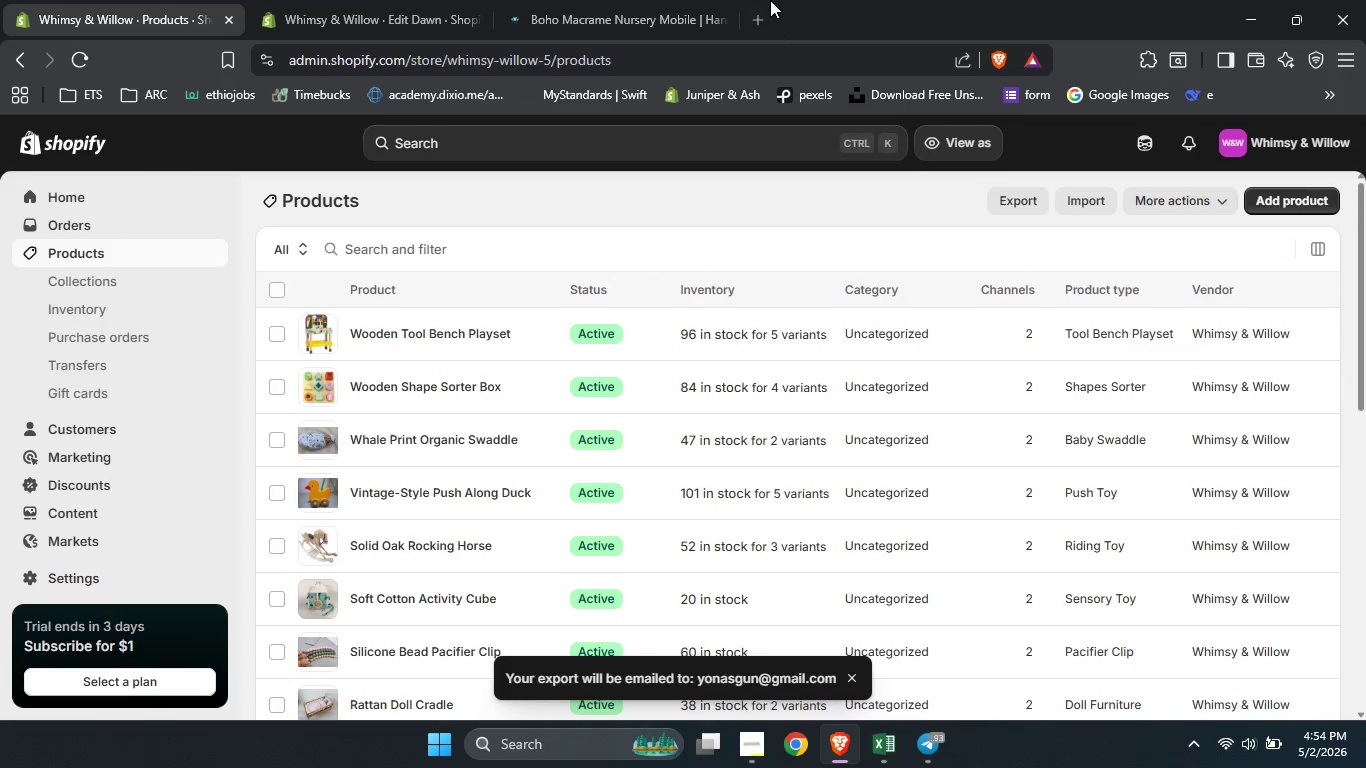 
left_click([767, 10])
 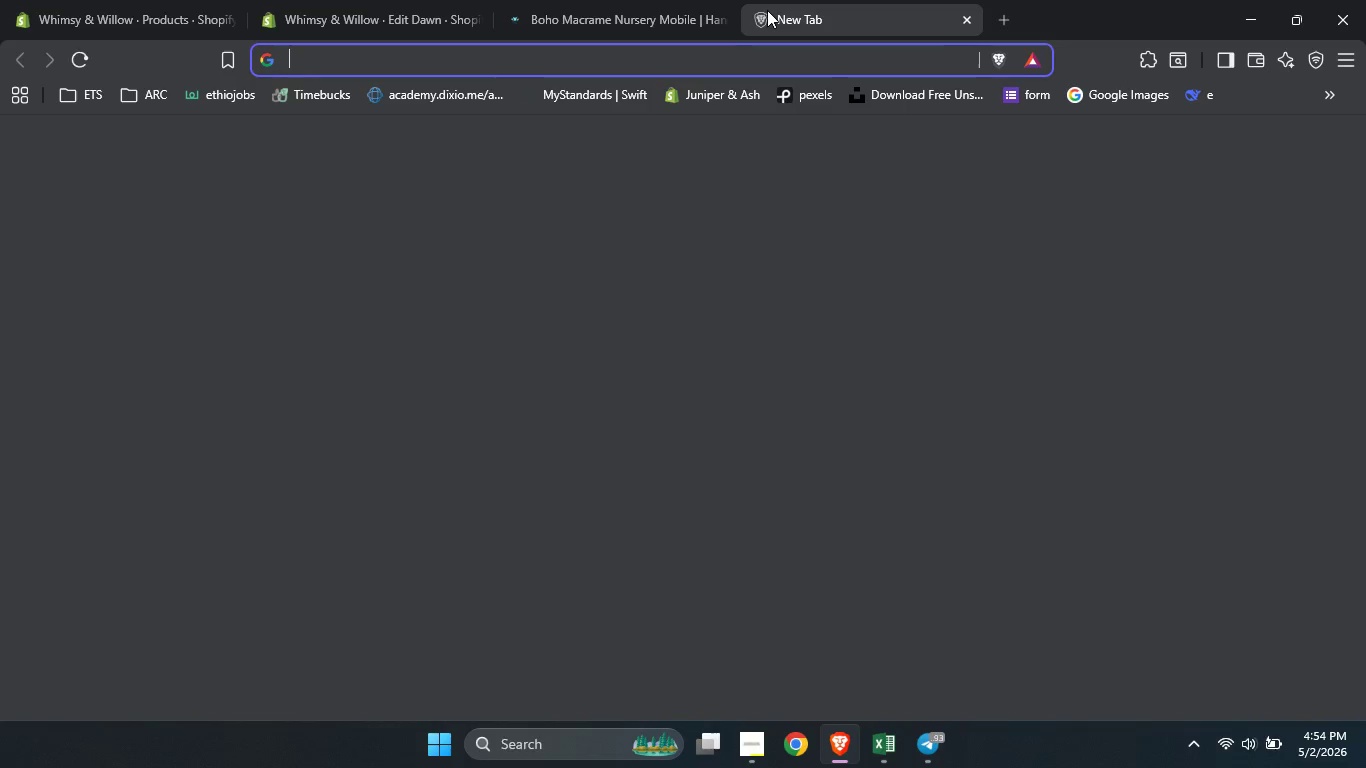 
type(gmail)
 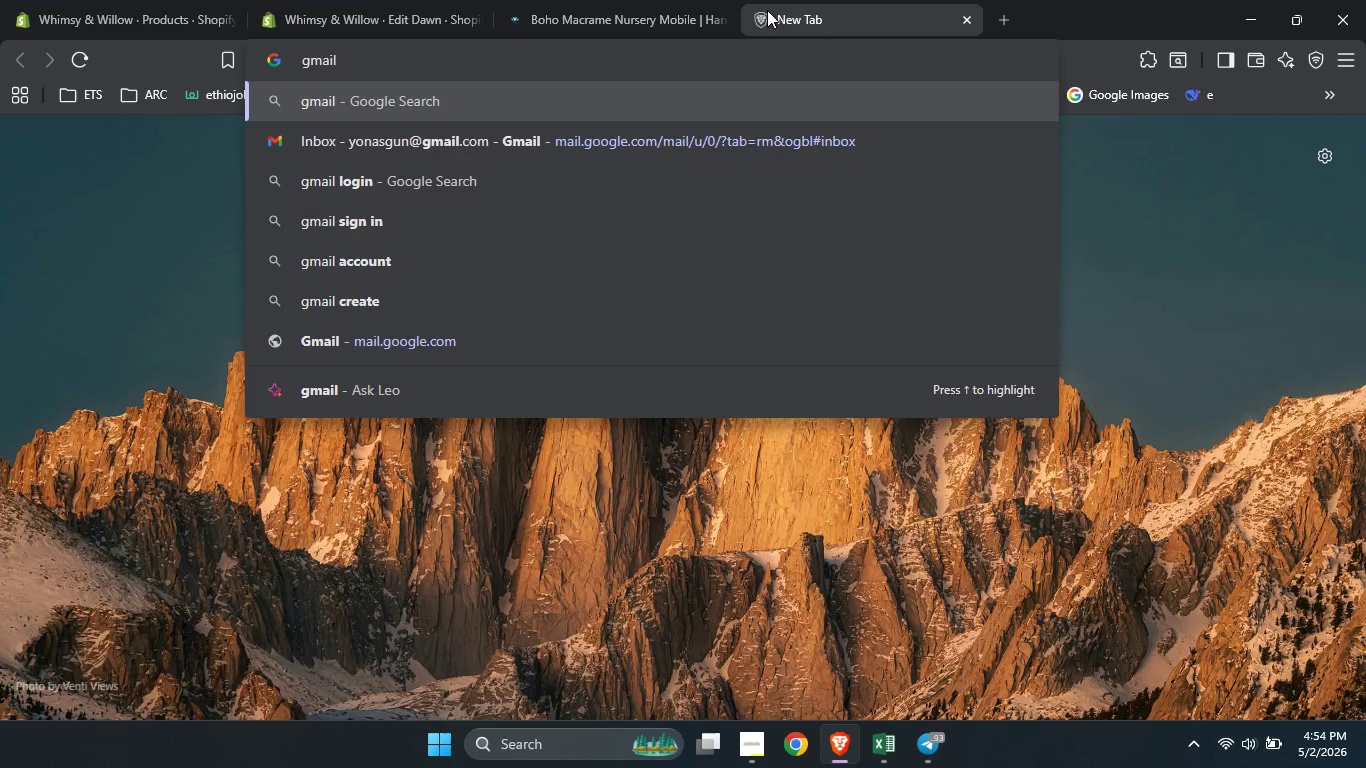 
key(ArrowDown)
 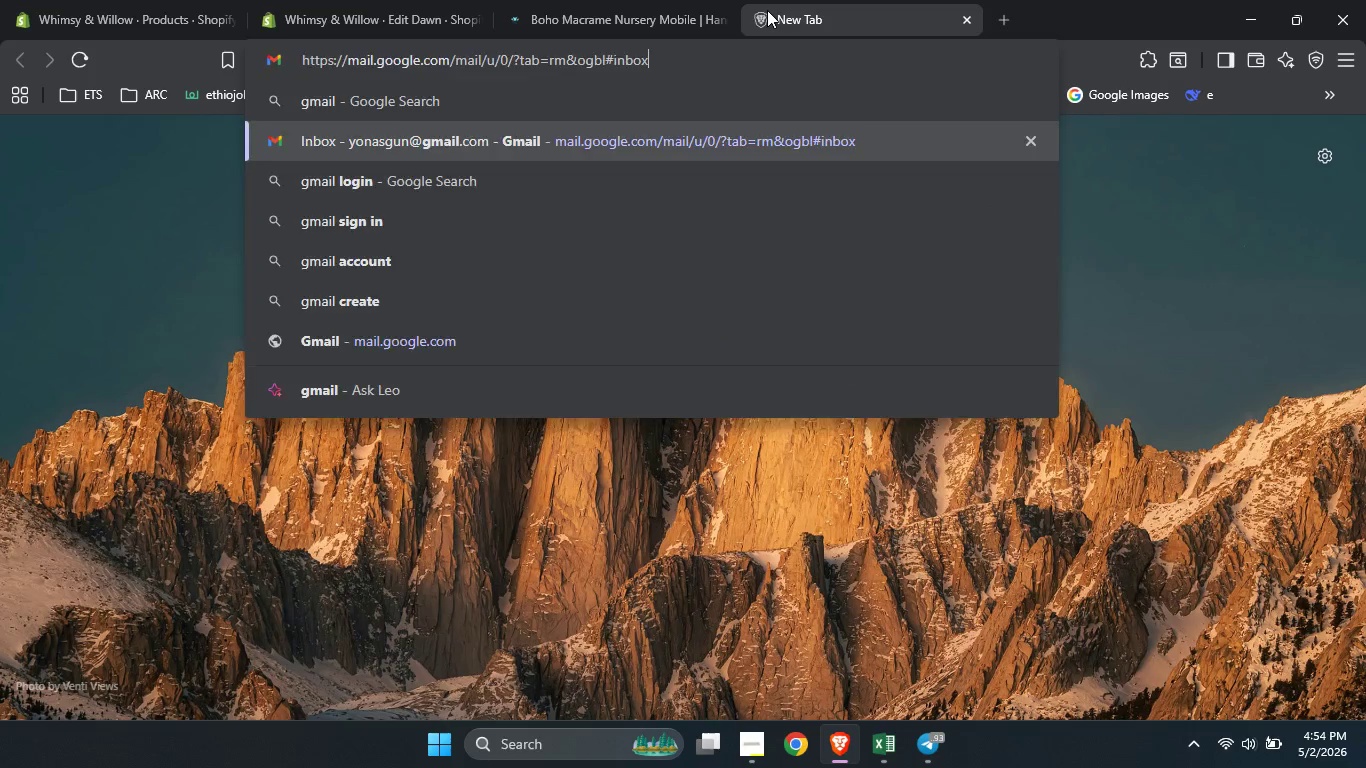 
key(Enter)
 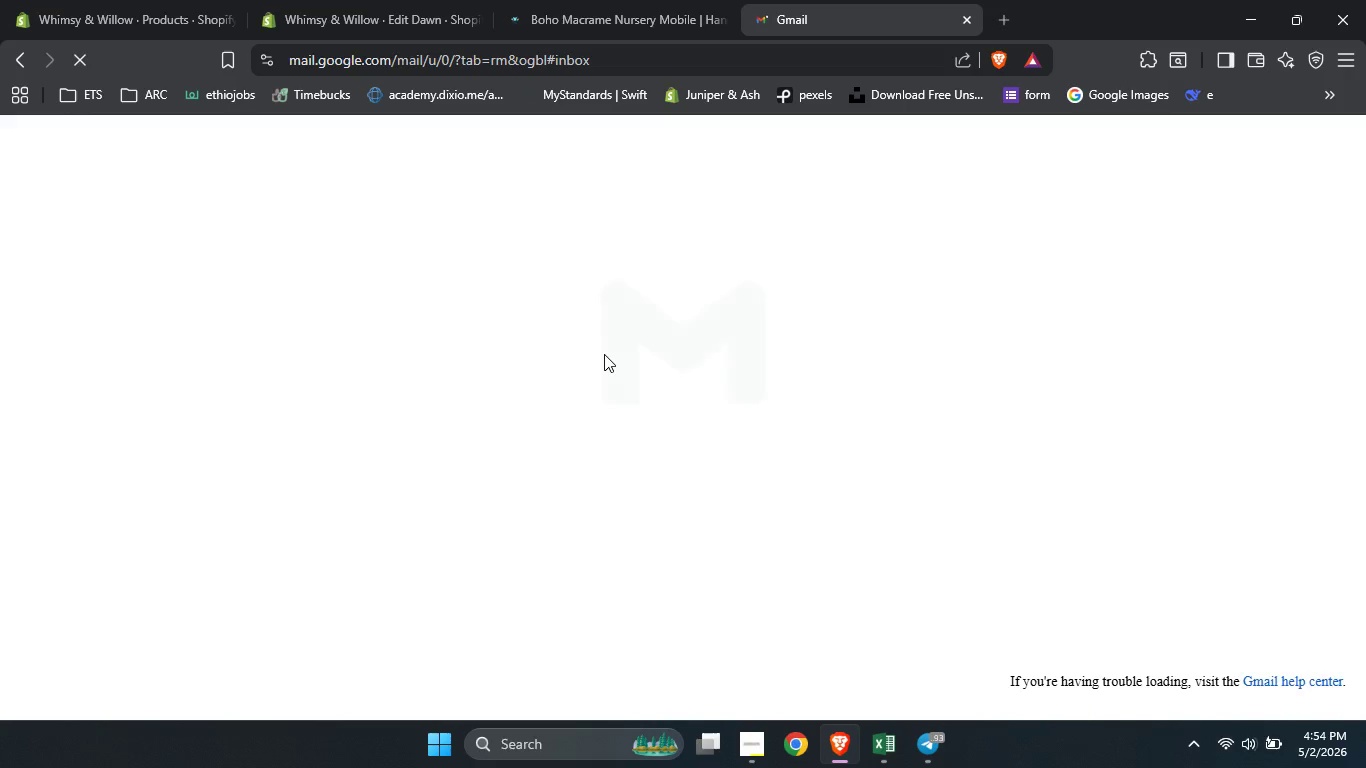 
mouse_move([467, 284])
 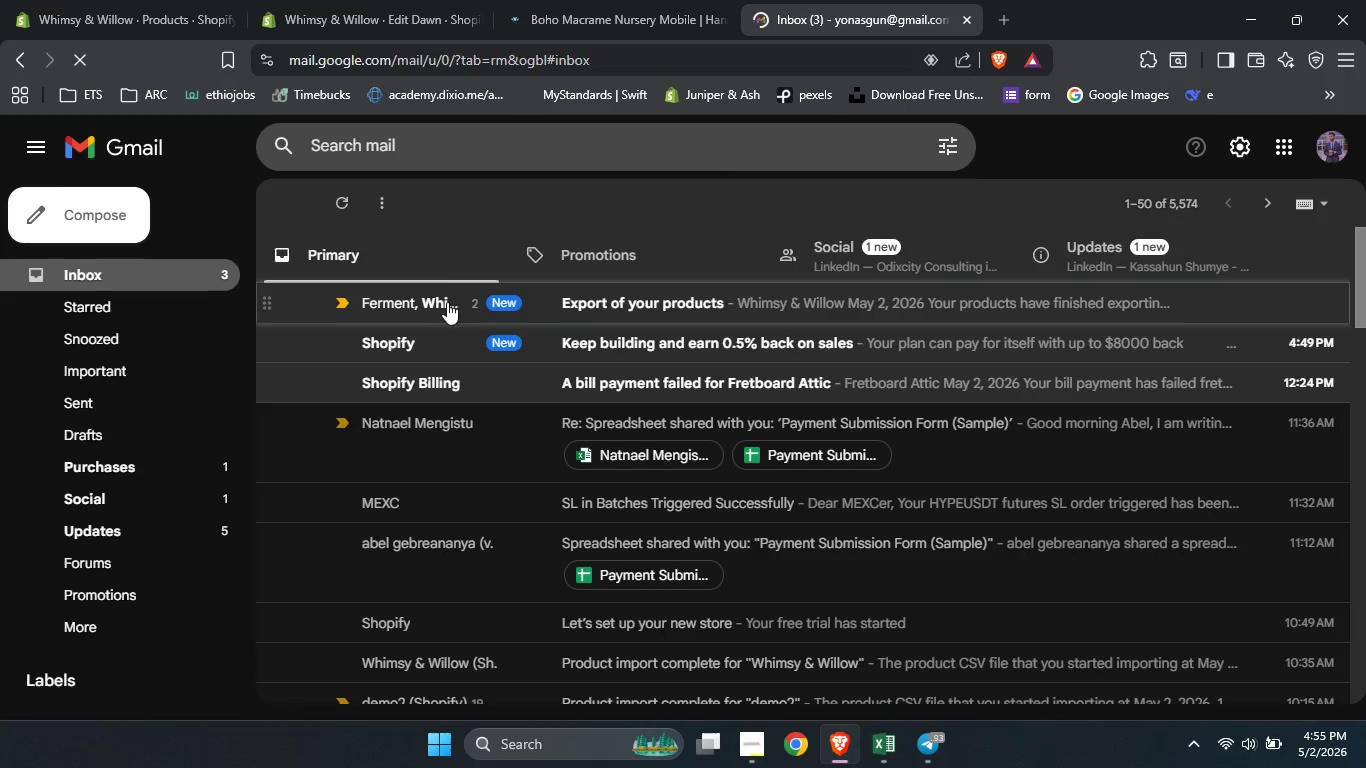 
left_click([447, 302])
 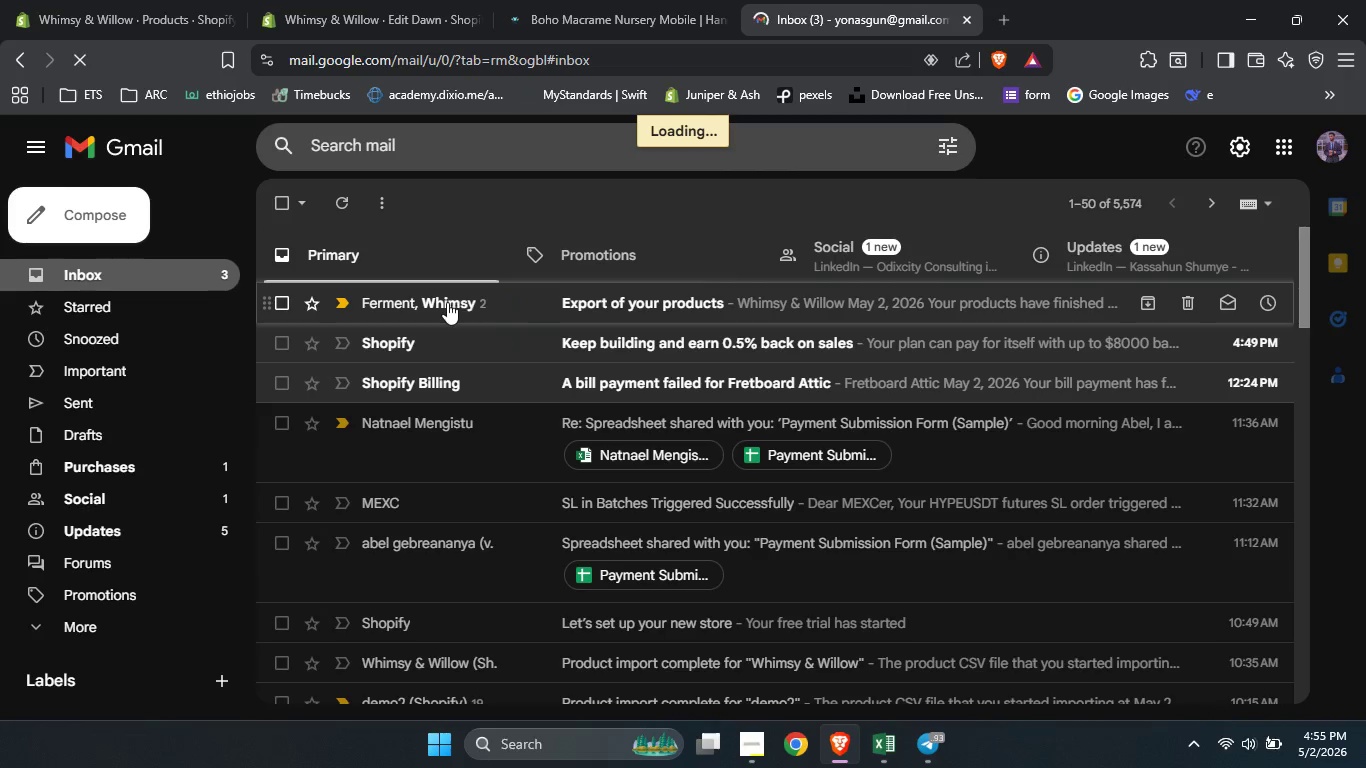 
left_click([590, 304])
 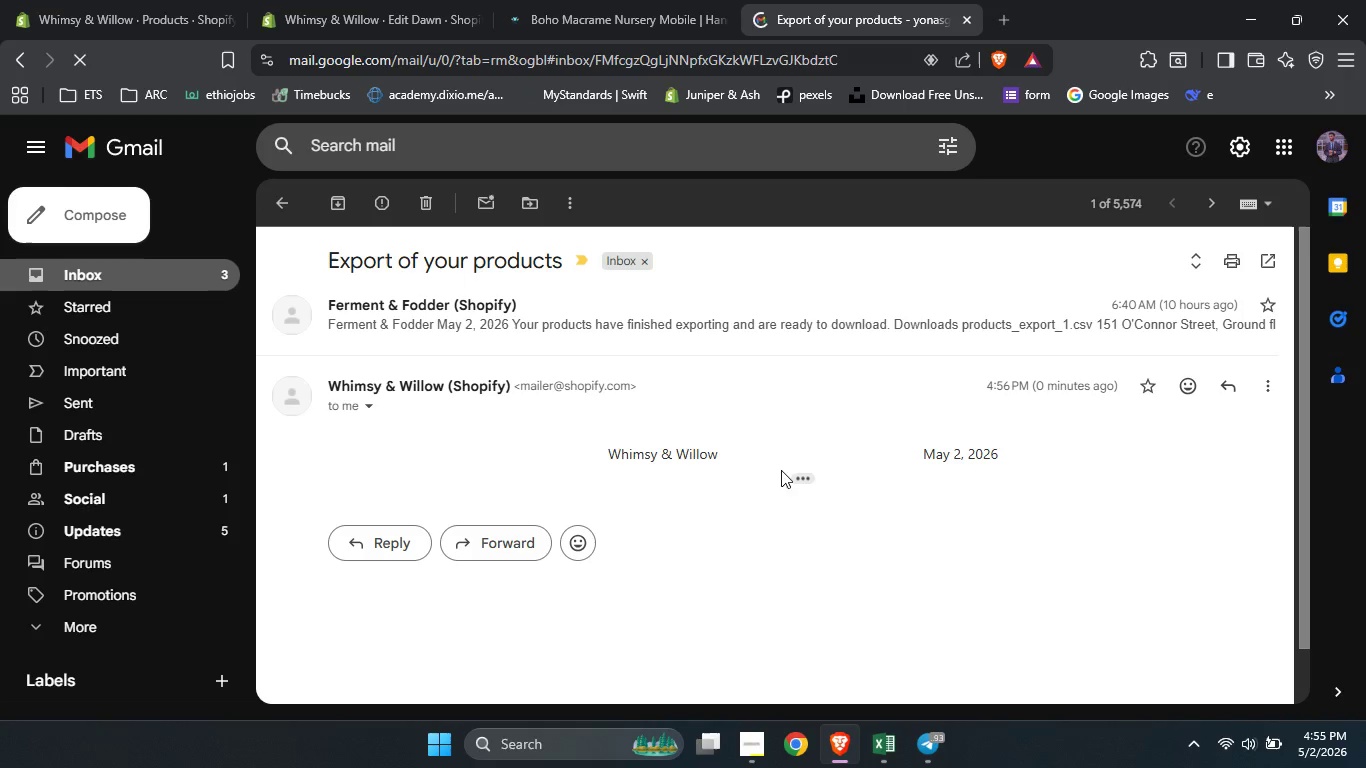 
left_click([805, 479])
 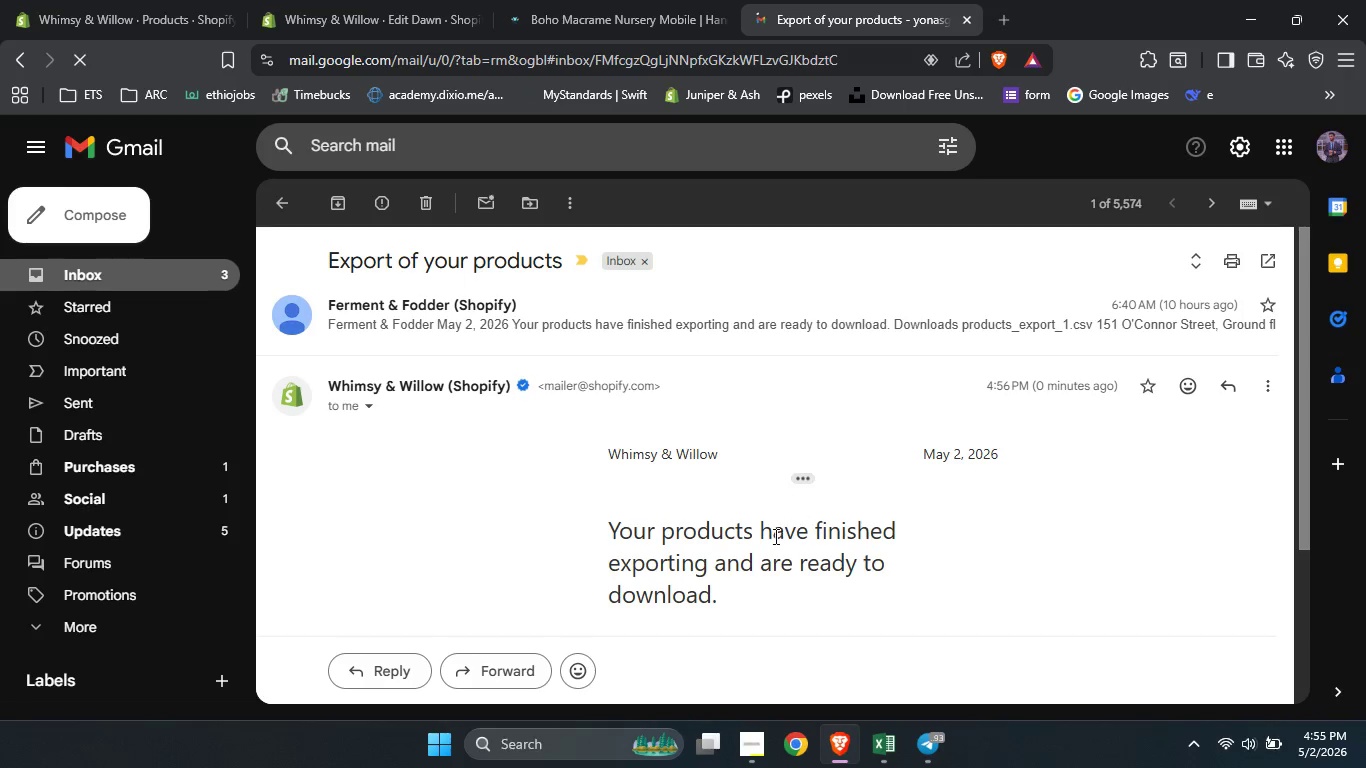 
scroll: coordinate [774, 536], scroll_direction: down, amount: 2.0
 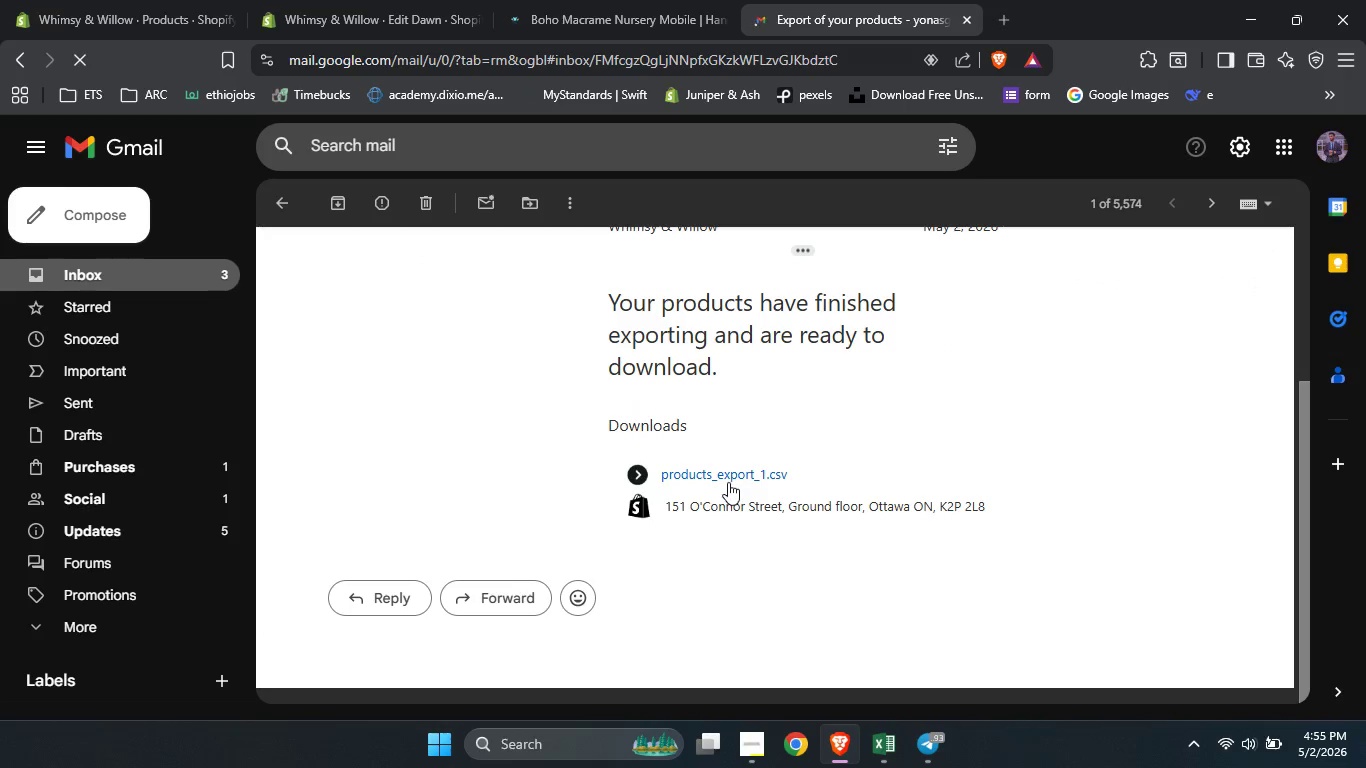 
left_click([728, 482])
 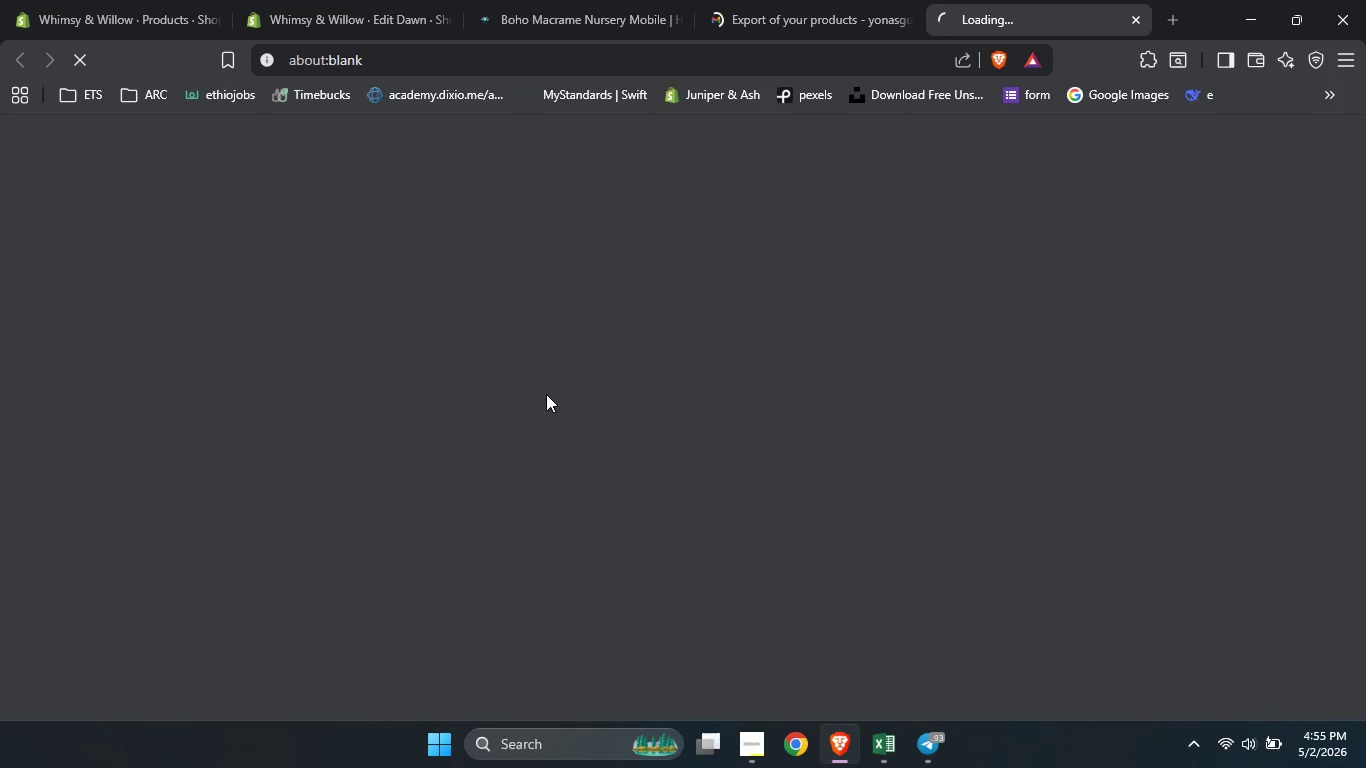 
left_click([751, 743])